 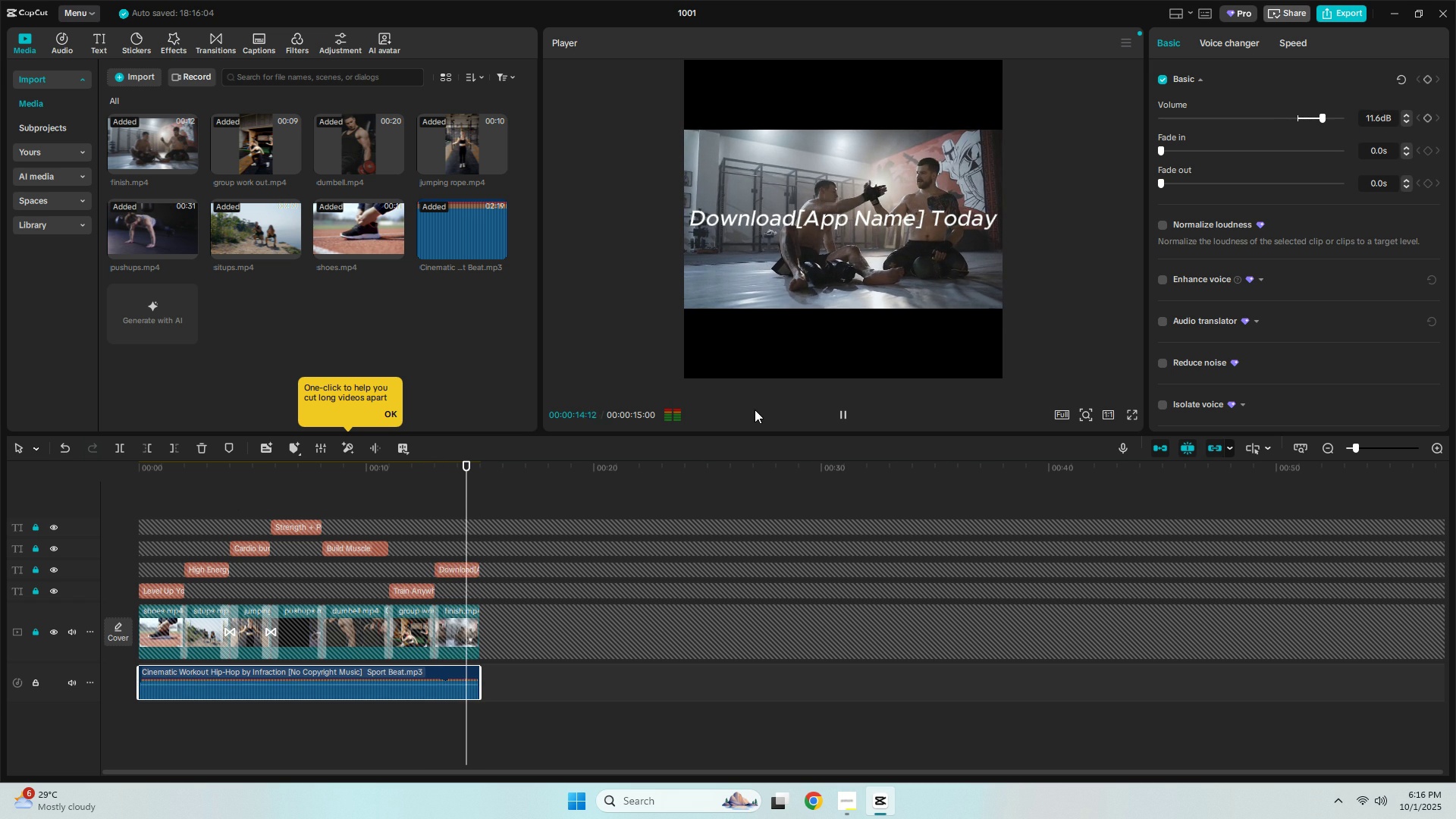 
key(Control+ControlLeft)
 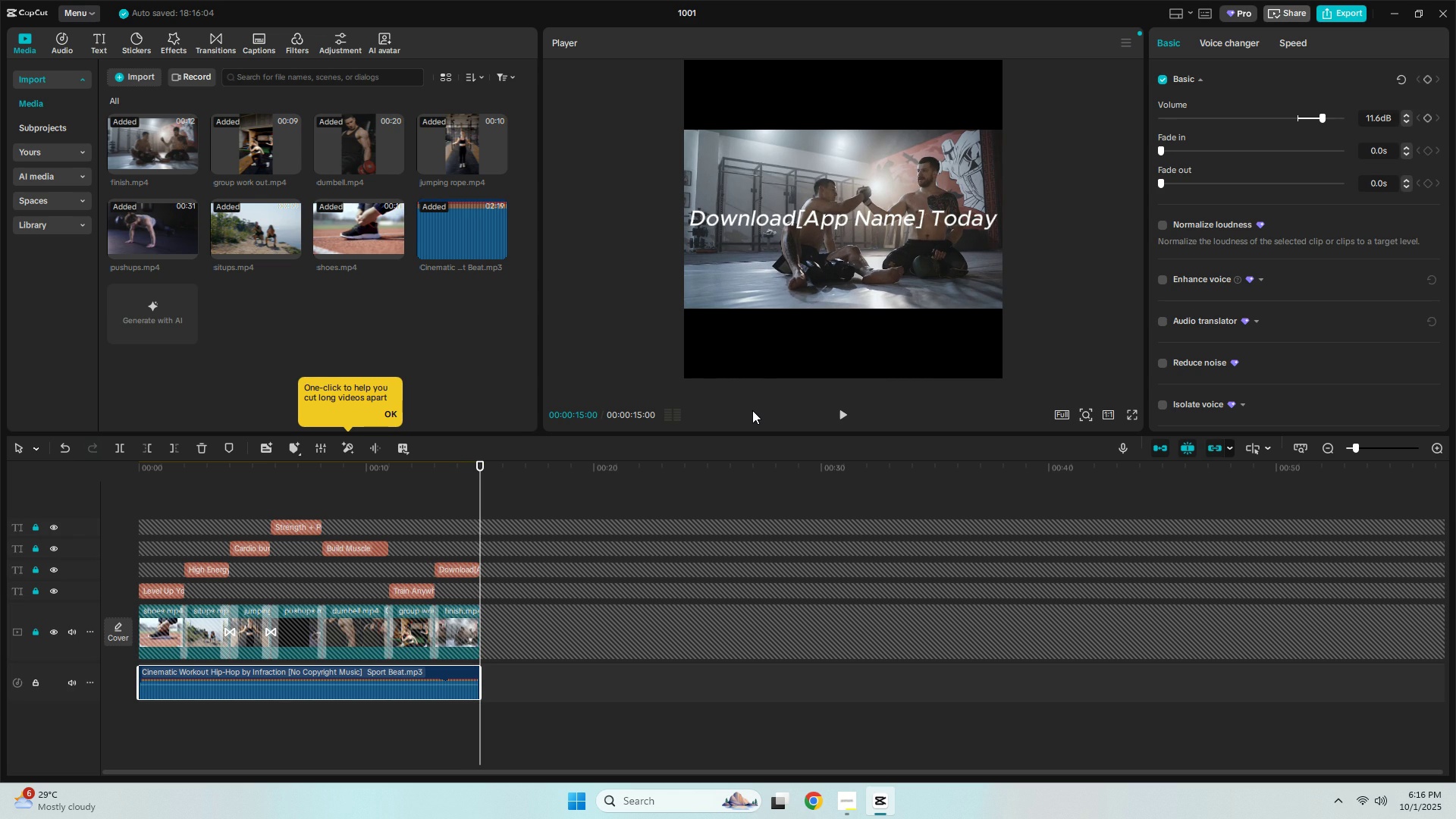 
key(Control+Z)
 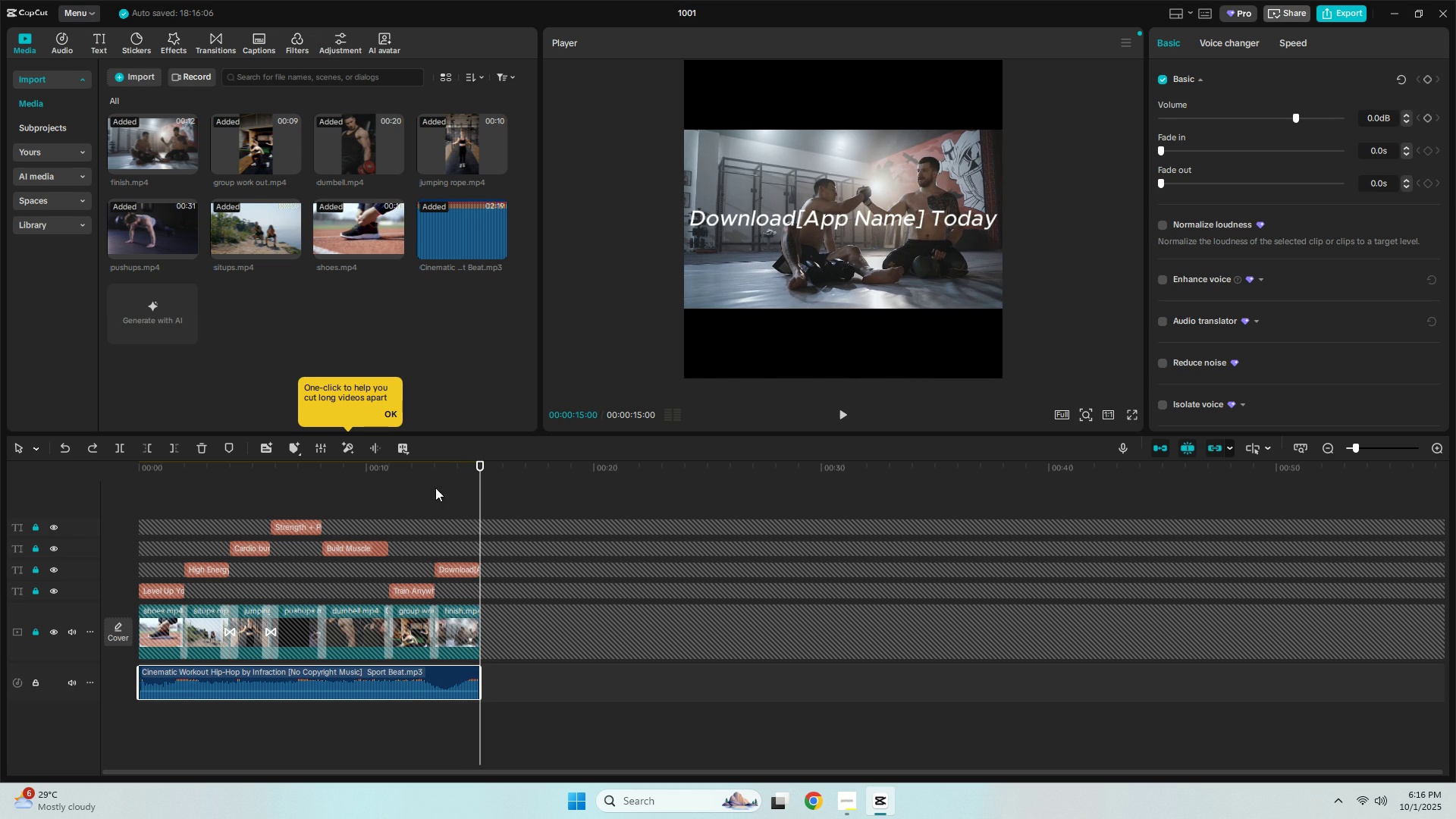 
left_click([427, 472])
 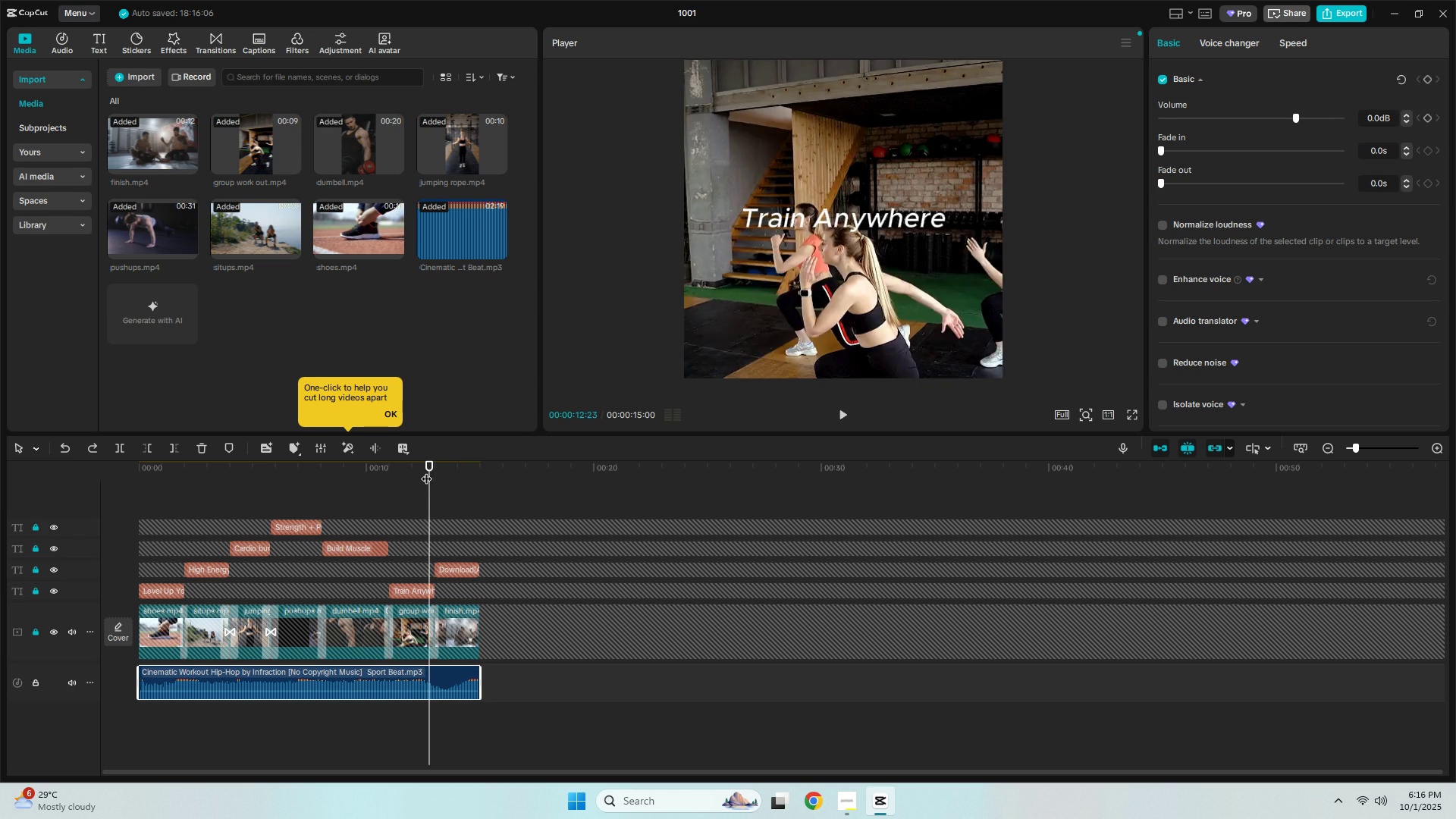 
key(Space)
 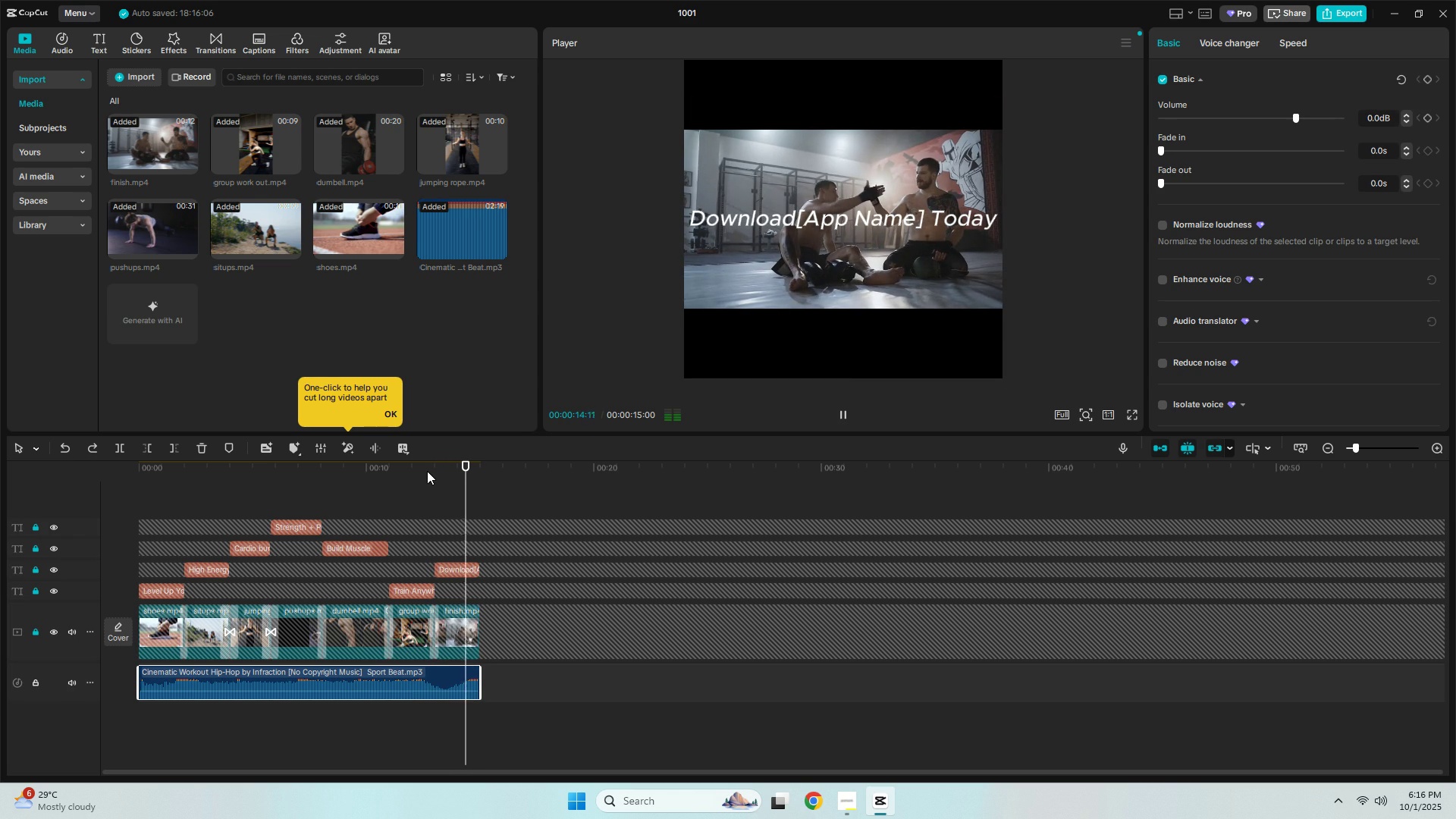 
key(Space)
 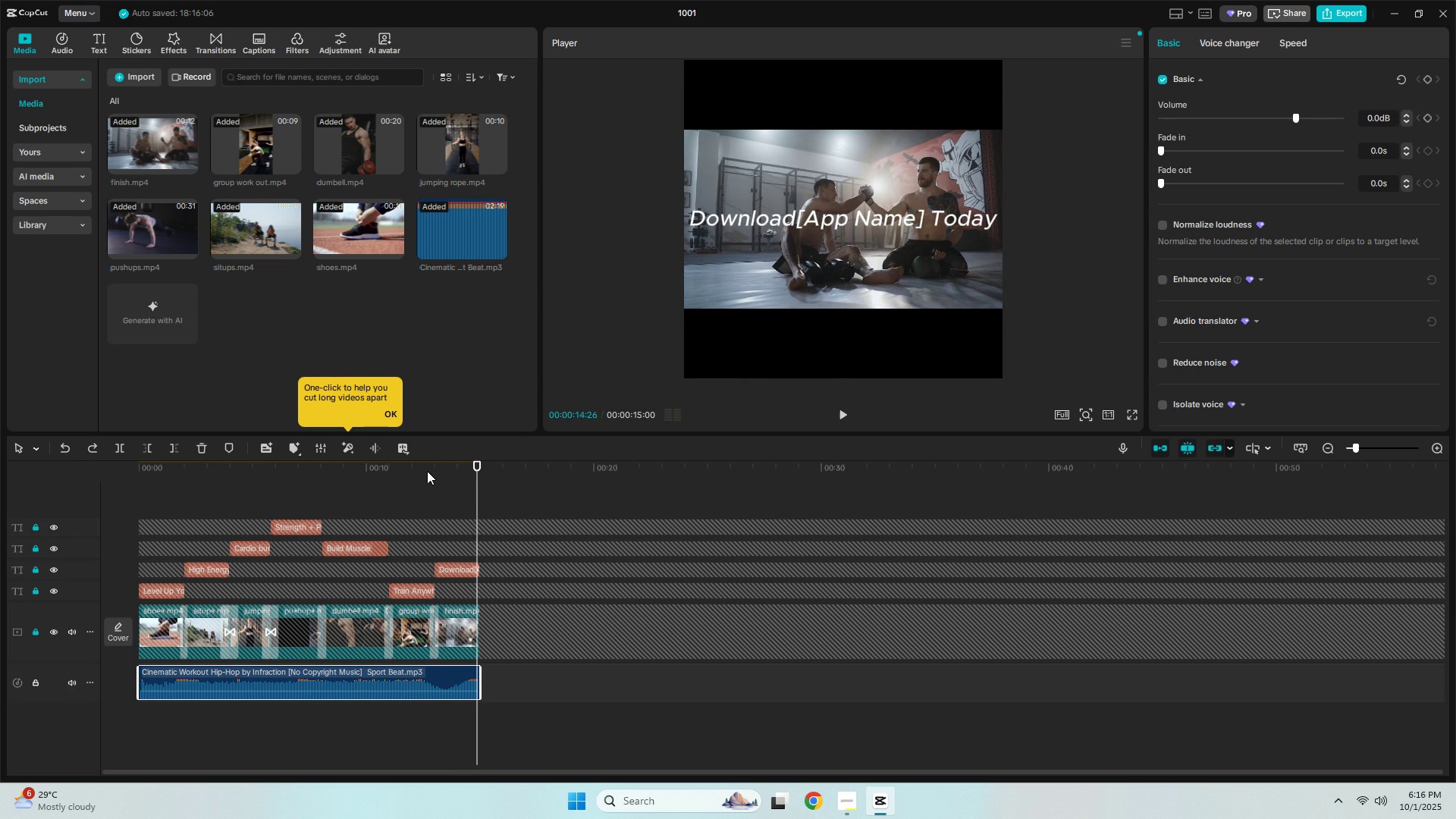 
key(Space)
 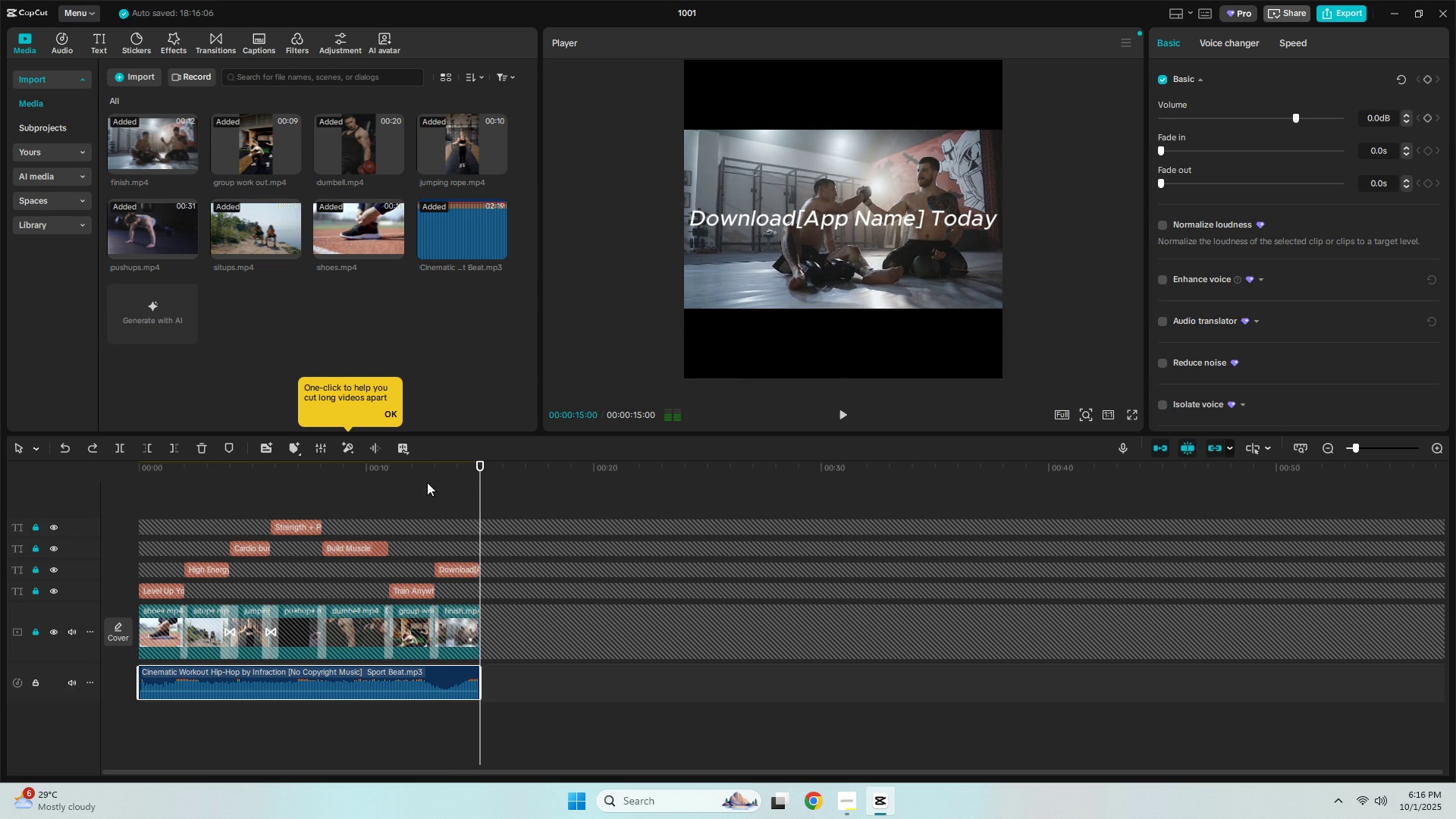 
key(Space)
 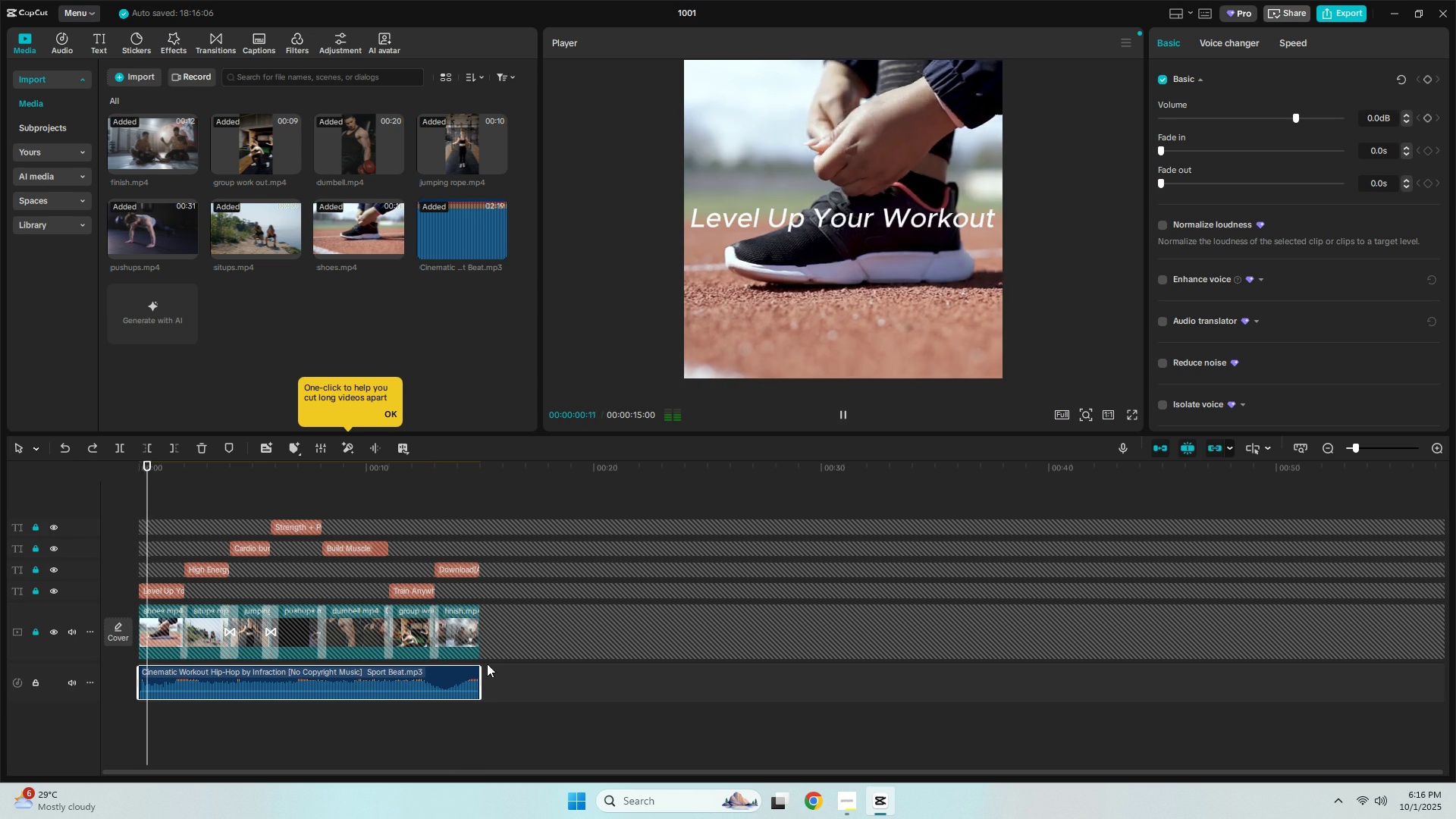 
key(Space)